 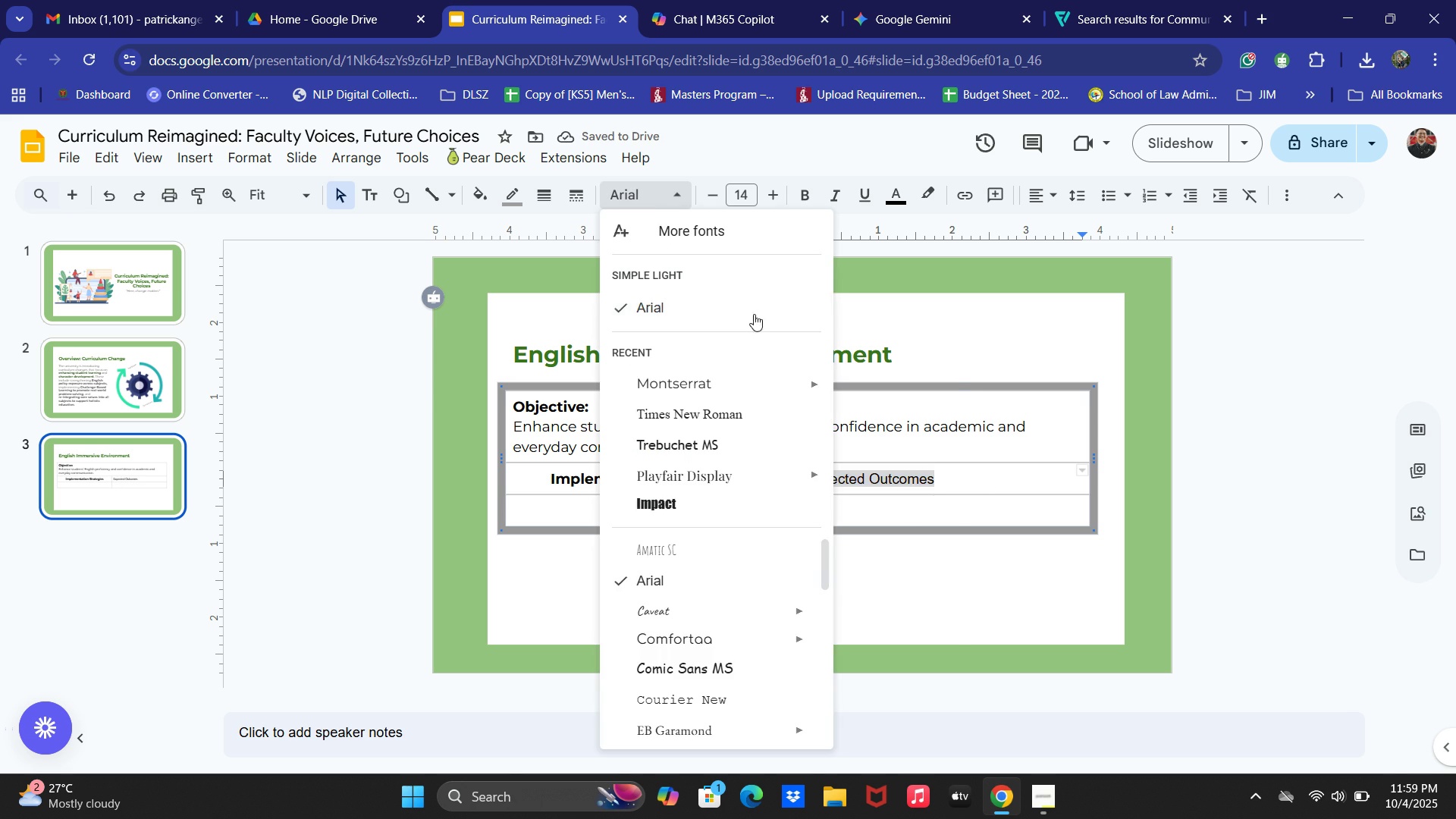 
left_click([718, 386])
 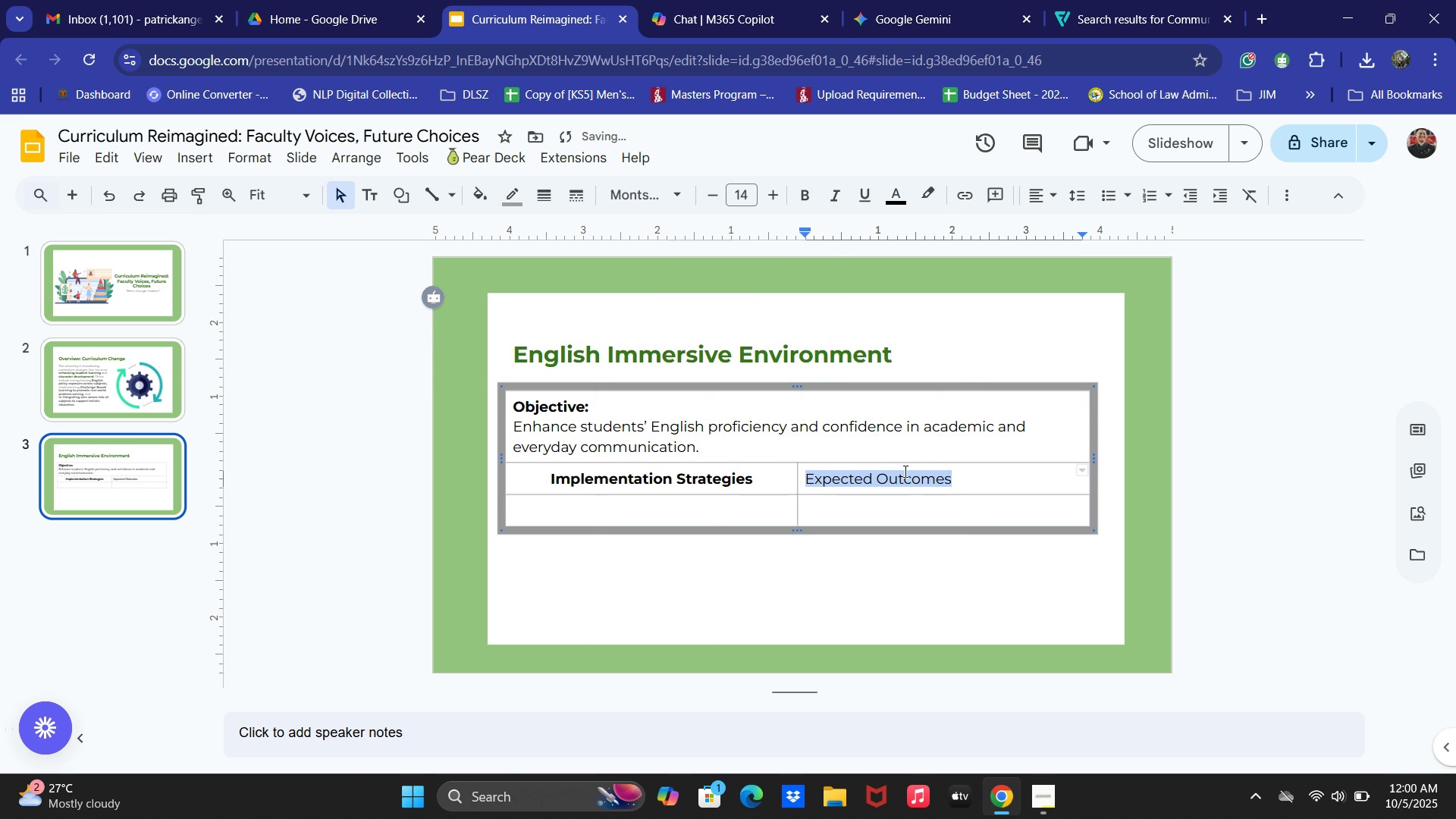 
key(Control+ControlLeft)
 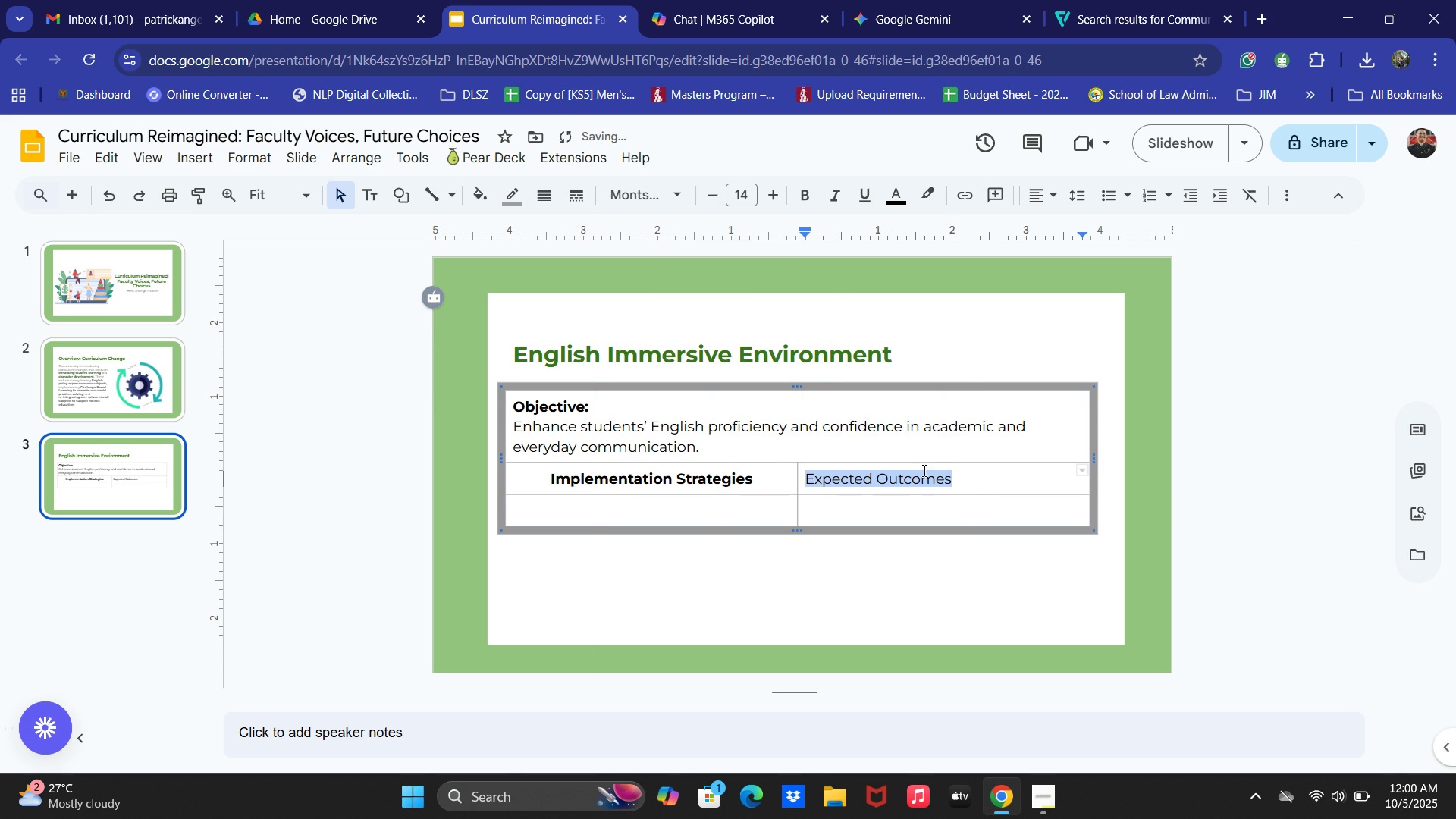 
key(Control+A)
 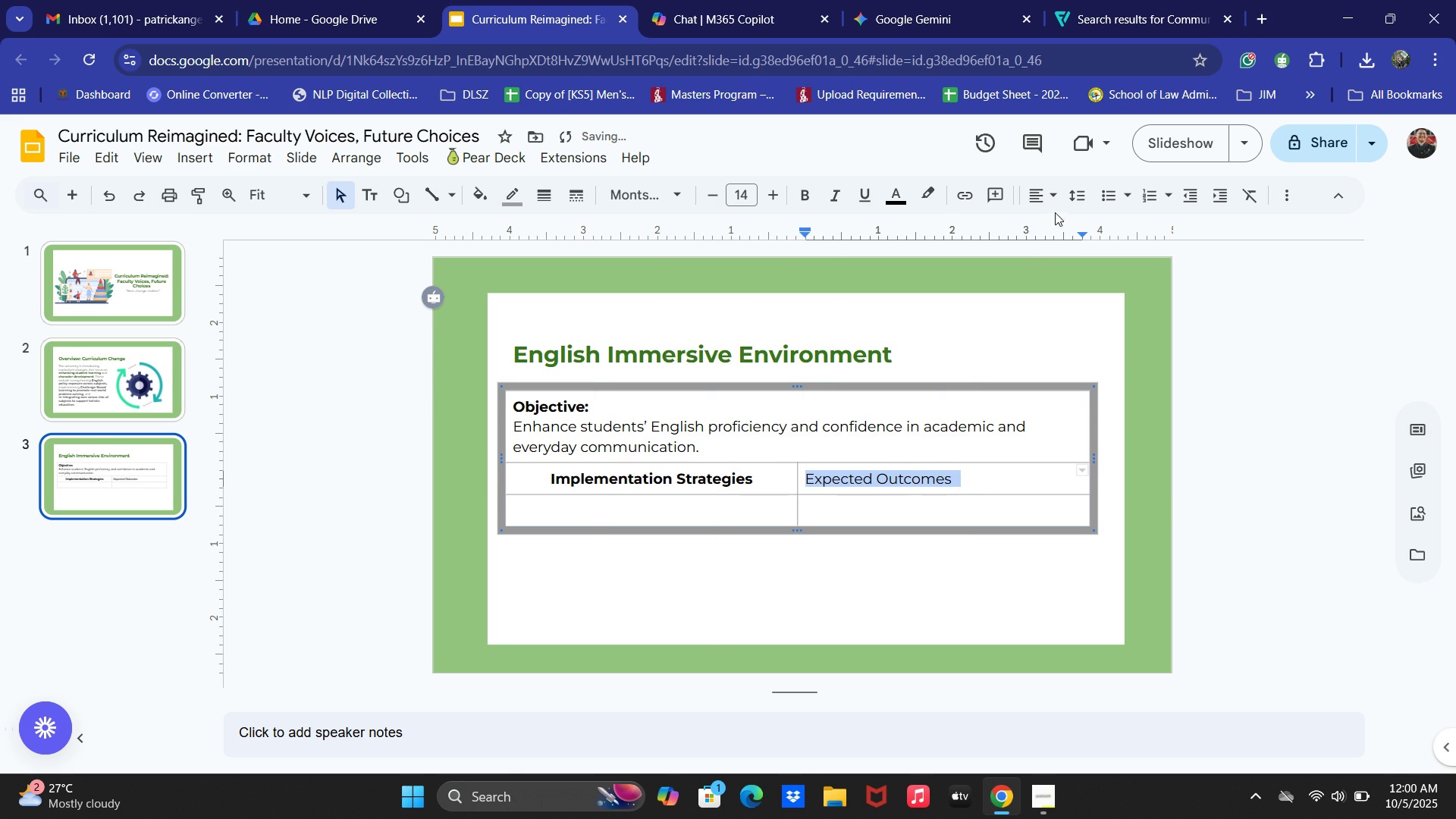 
left_click([1054, 193])
 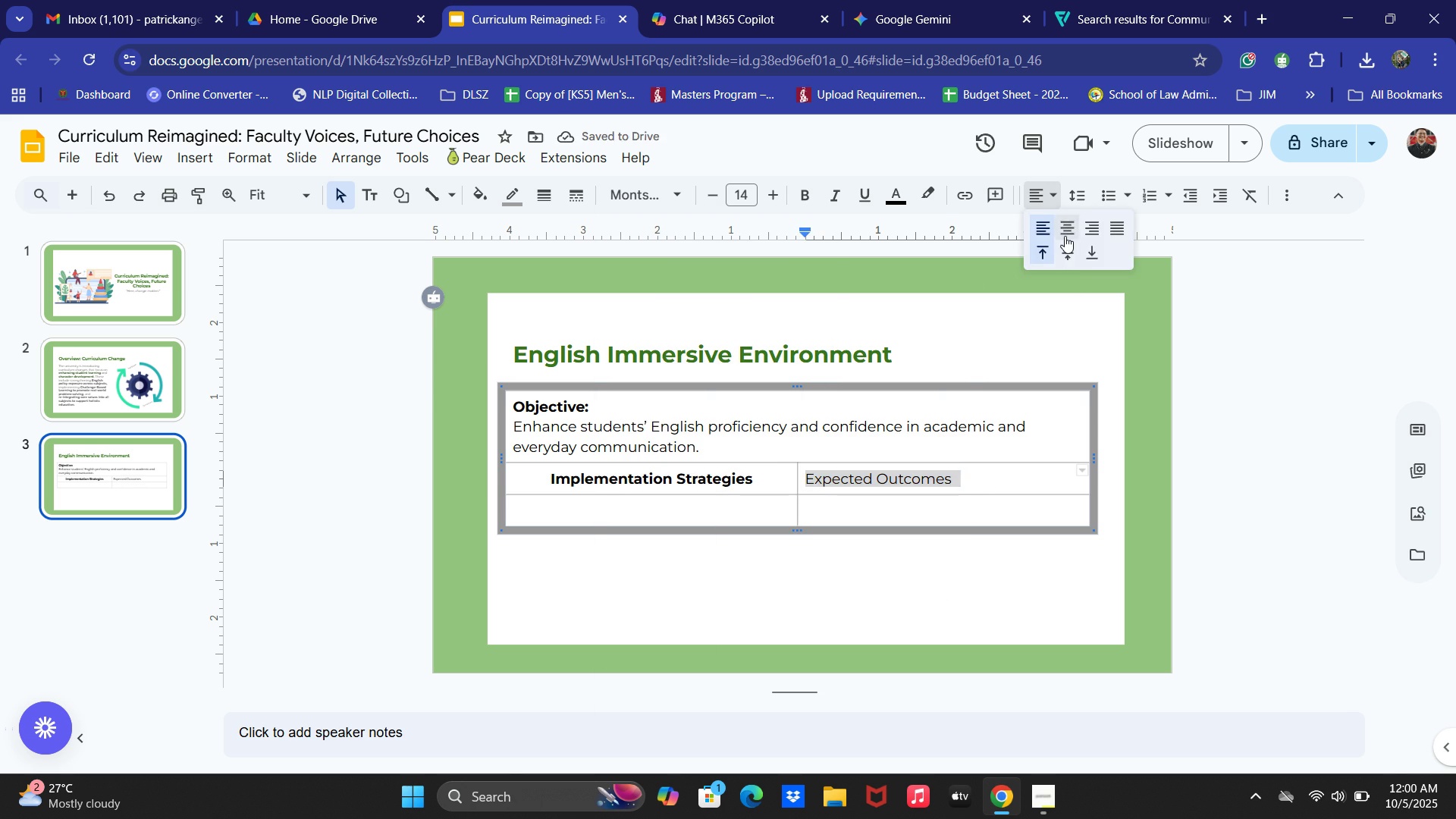 
left_click([1065, 236])